 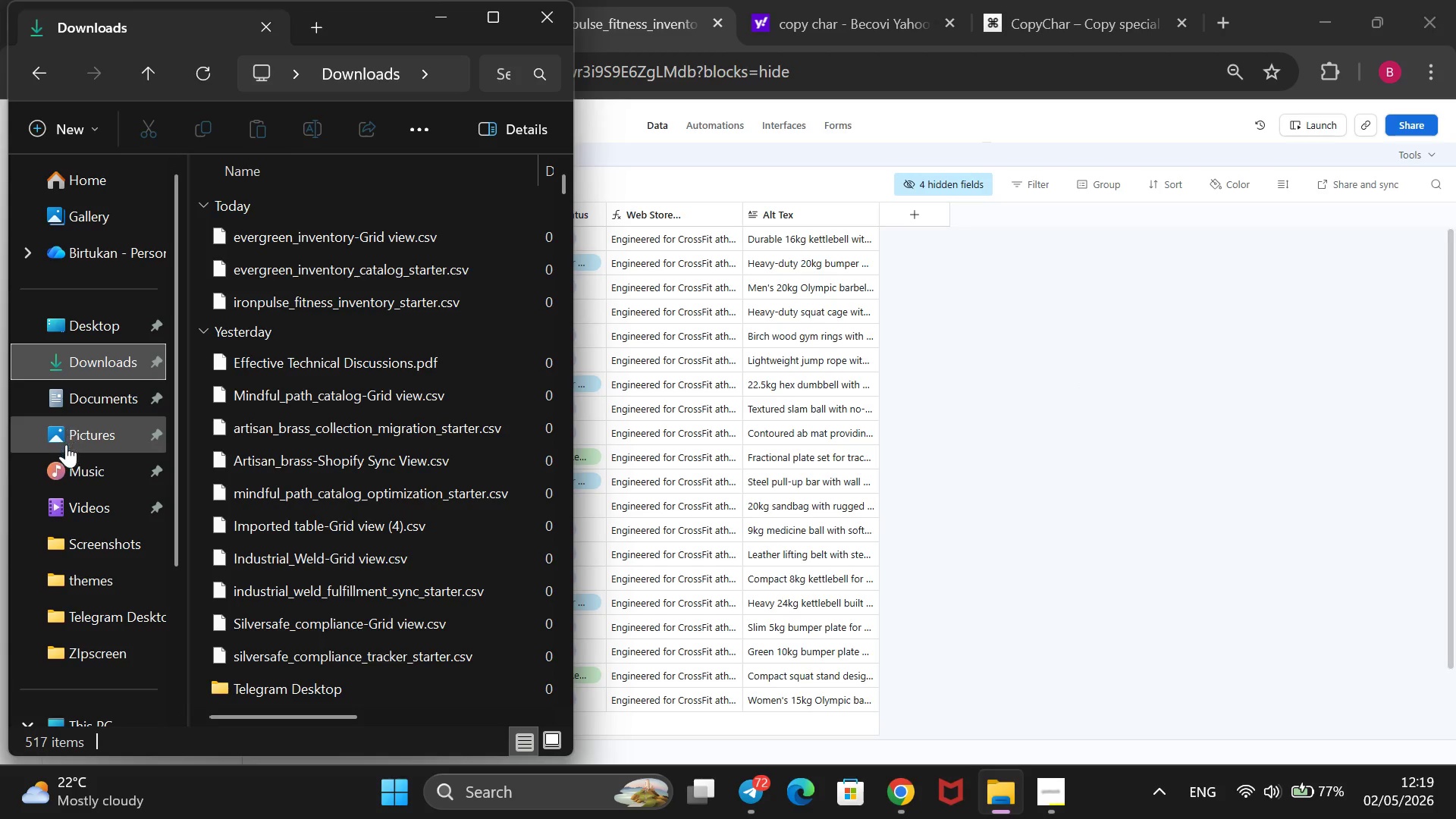 
scroll: coordinate [372, 356], scroll_direction: down, amount: 102.0
 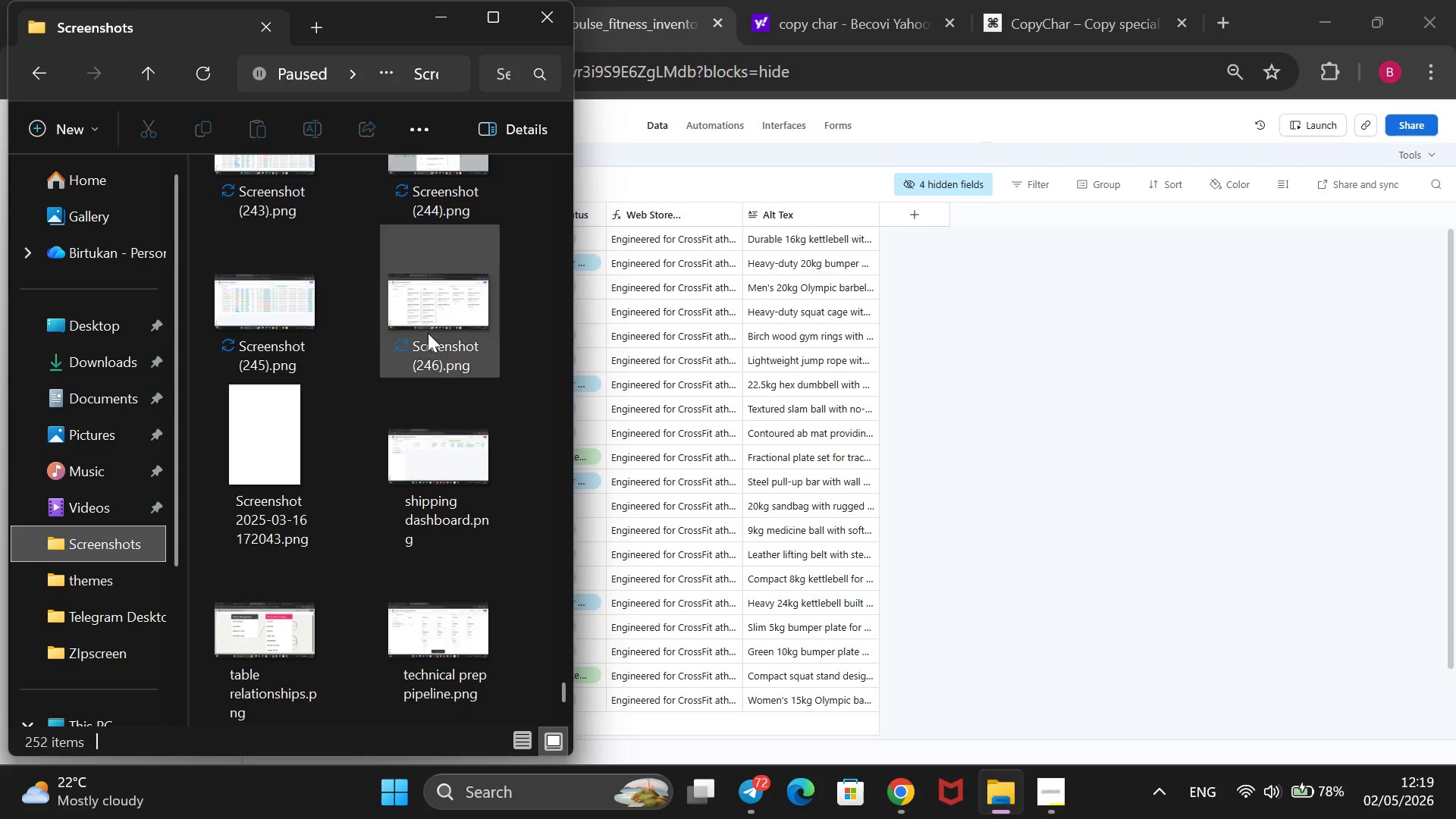 
left_click([1125, 325])
 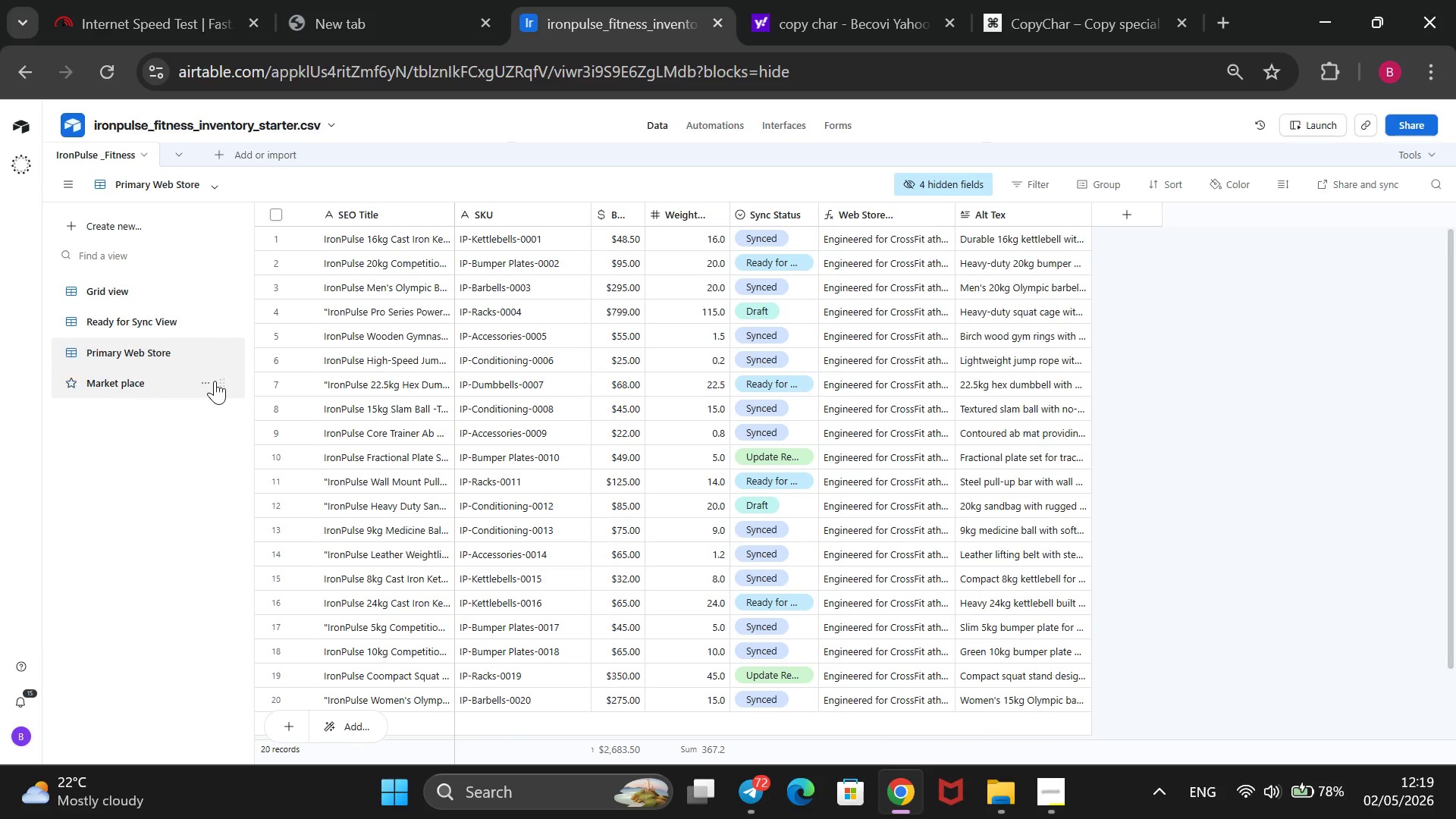 
left_click([199, 315])
 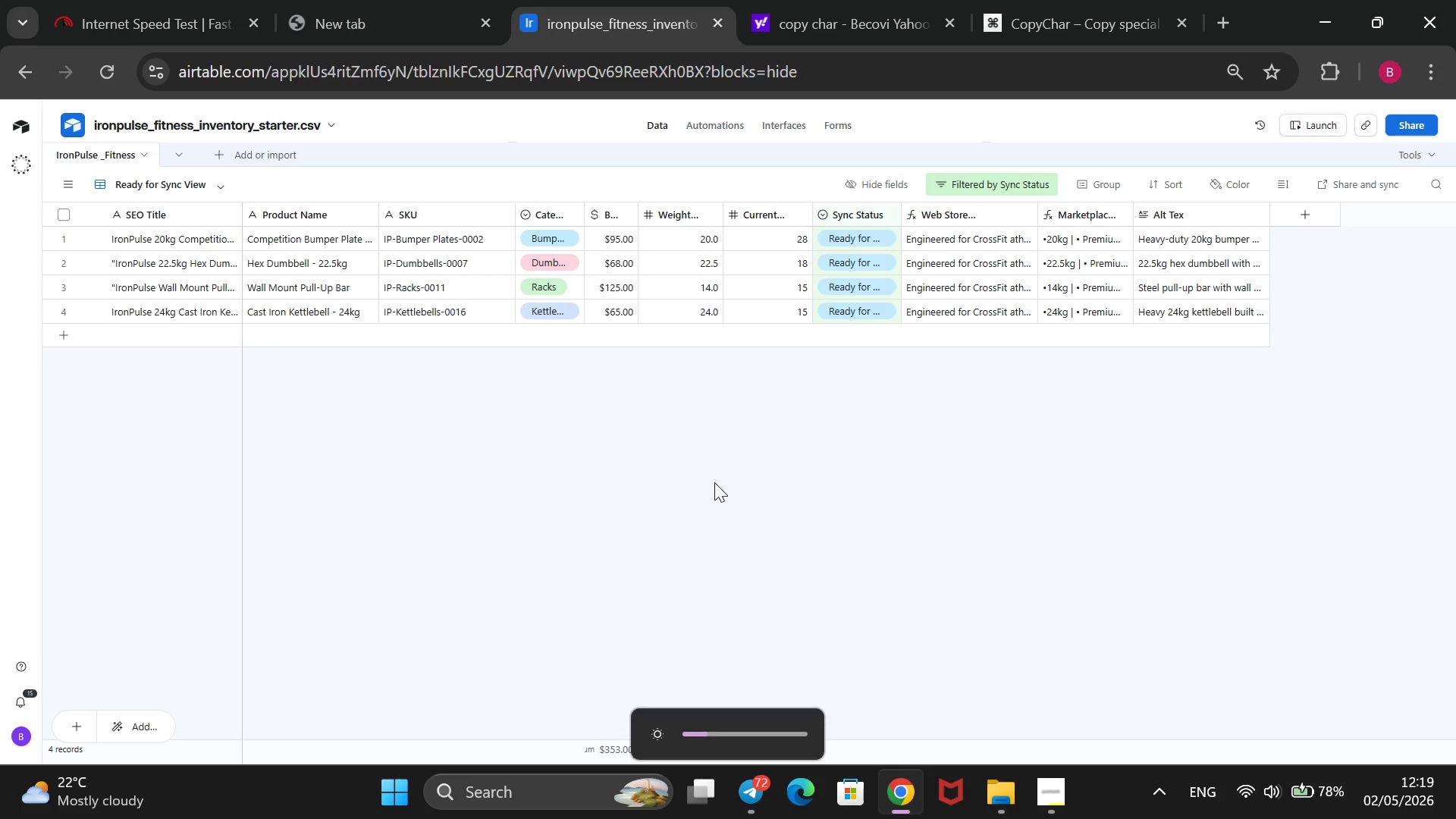 
wait(5.8)
 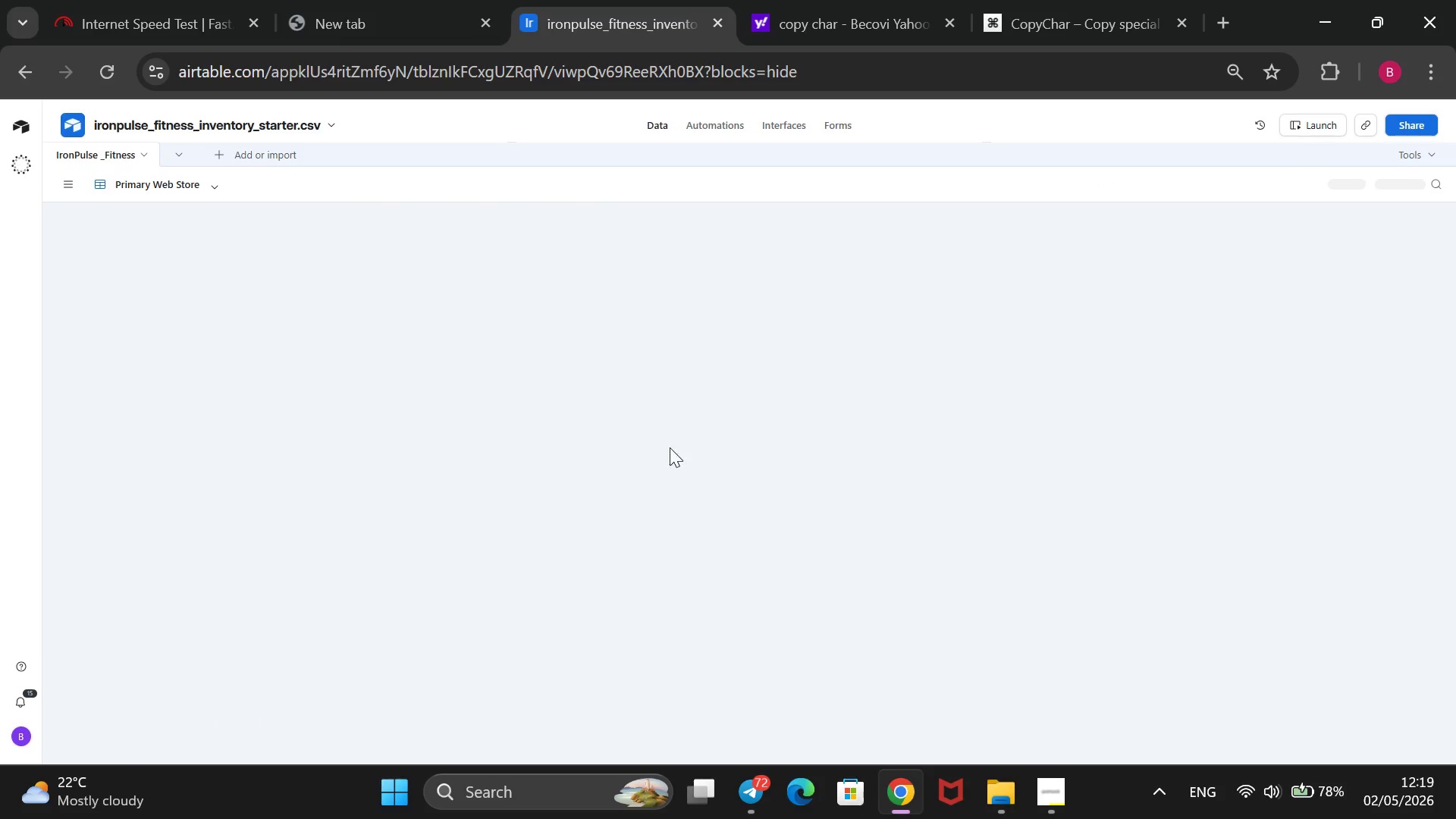 
key(Meta+PrintScreen)
 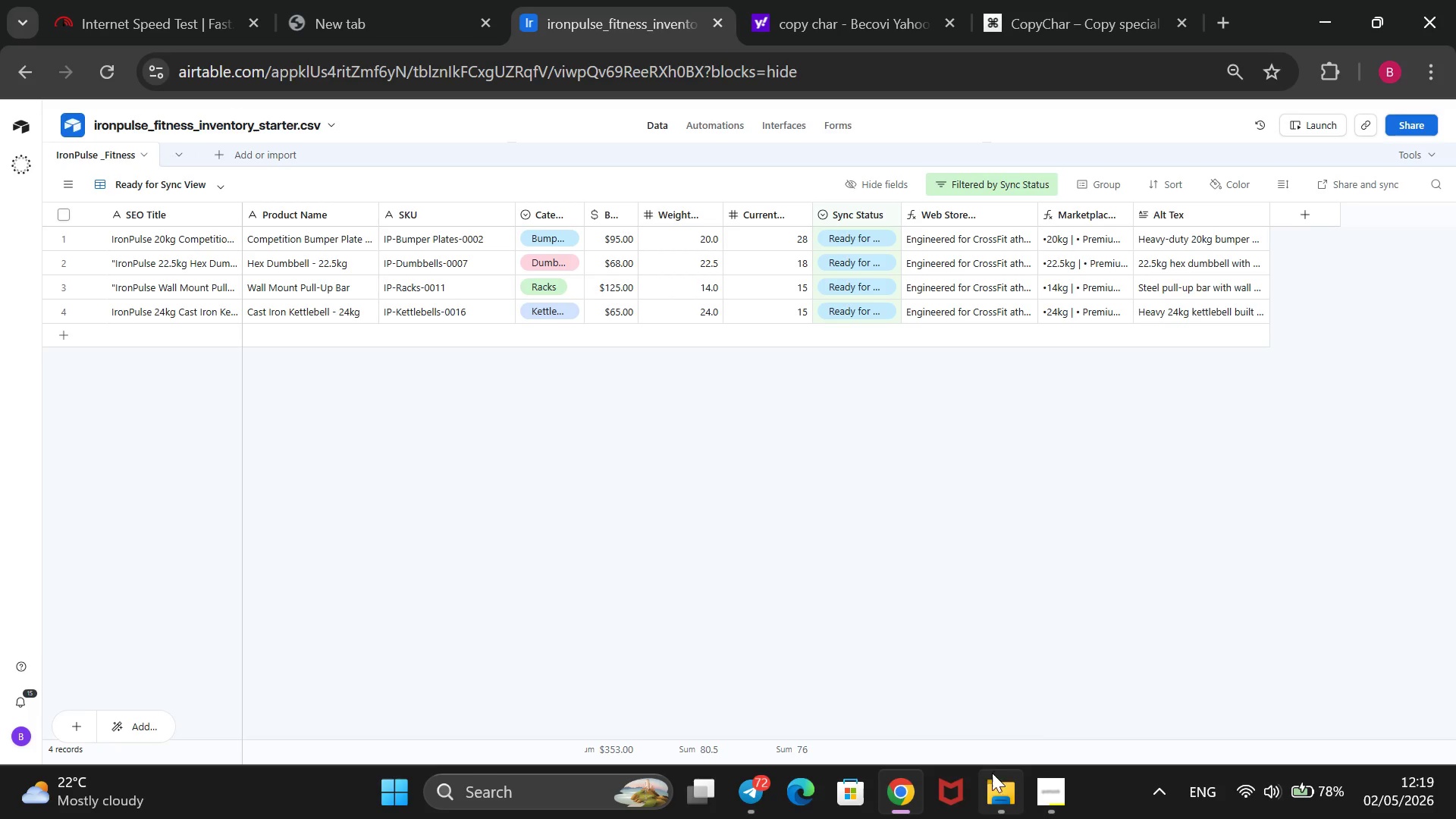 
left_click([993, 783])
 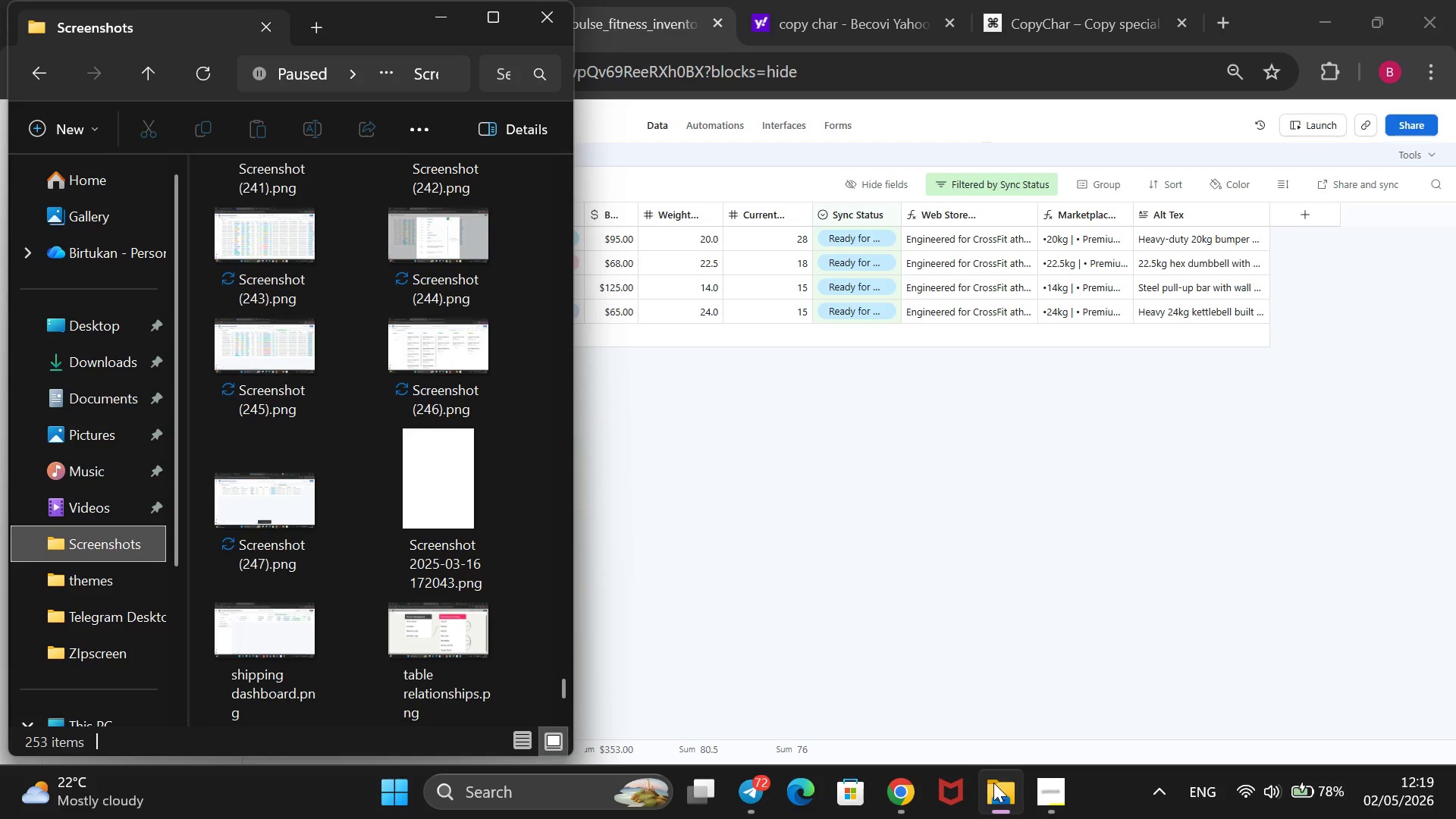 
left_click([993, 783])
 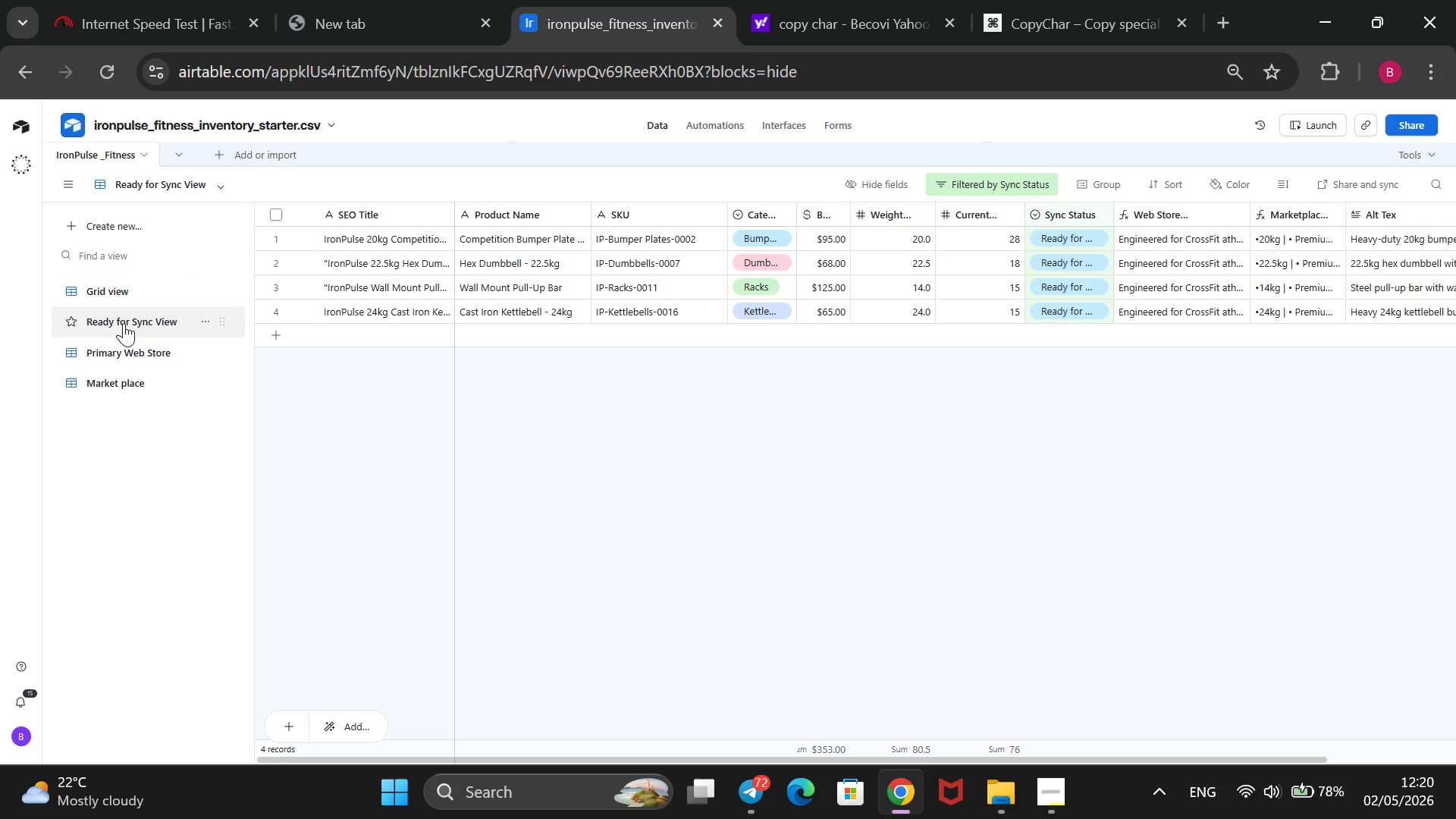 
left_click([151, 361])
 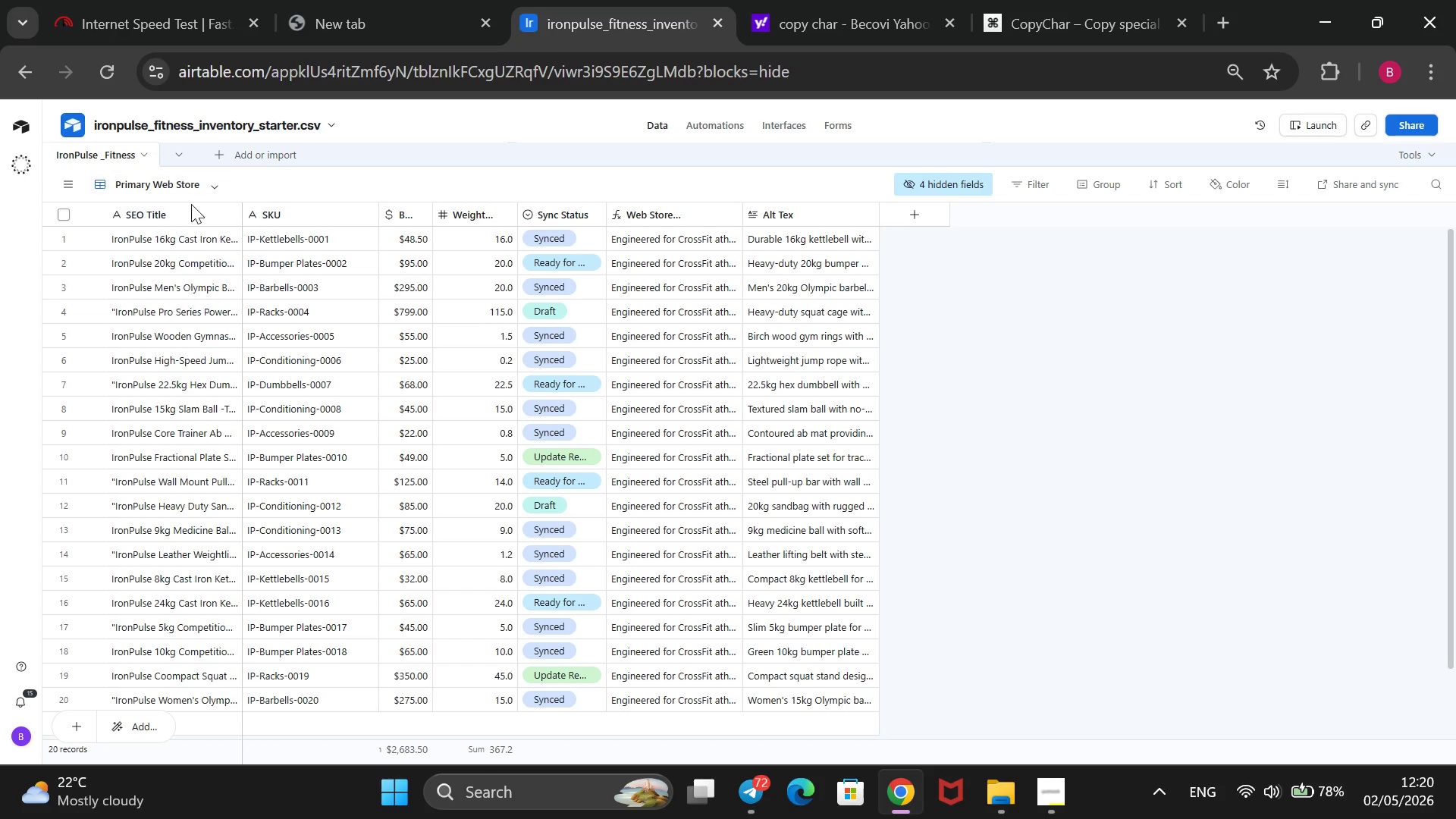 
wait(6.75)
 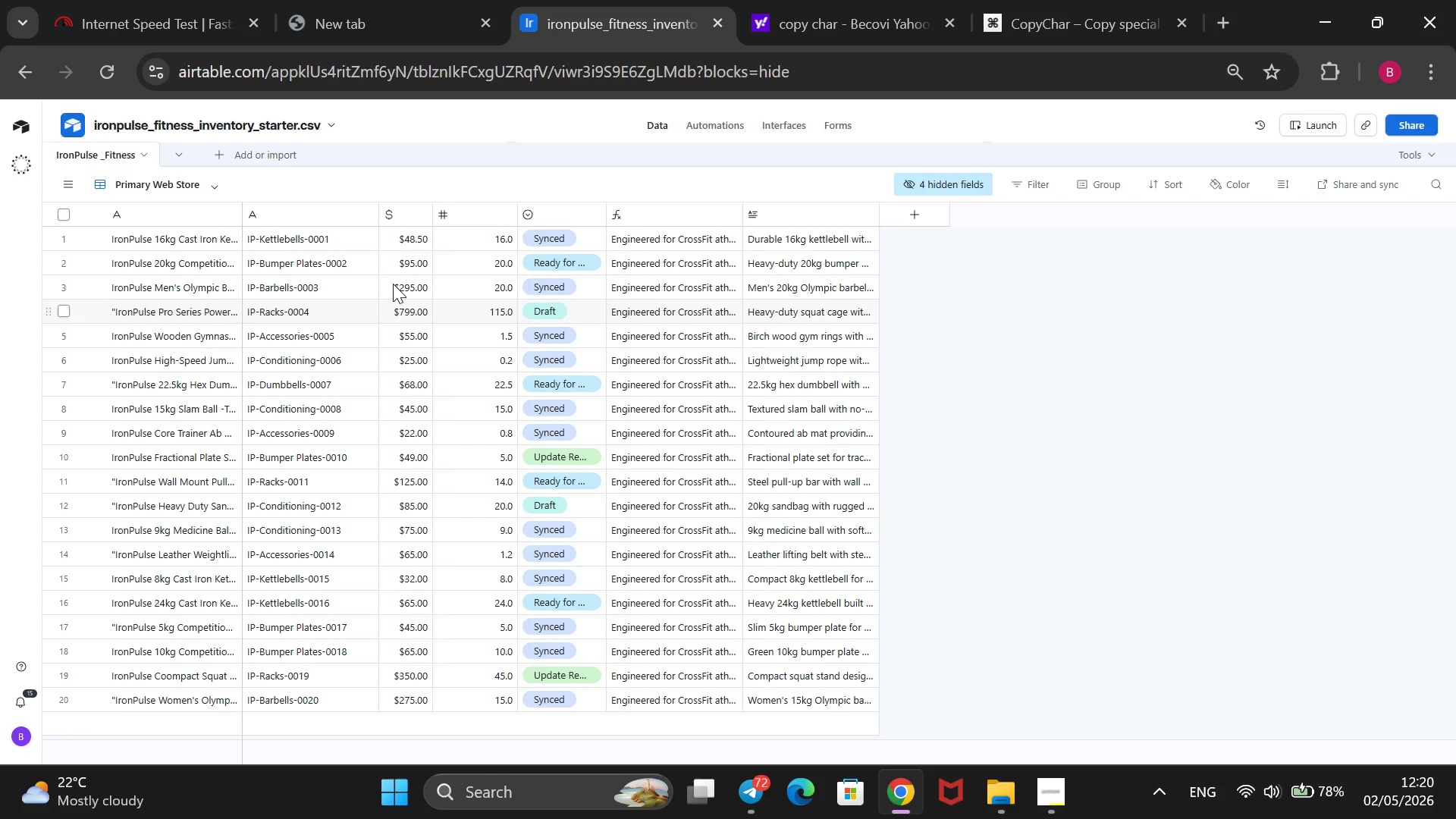 
left_click([206, 187])
 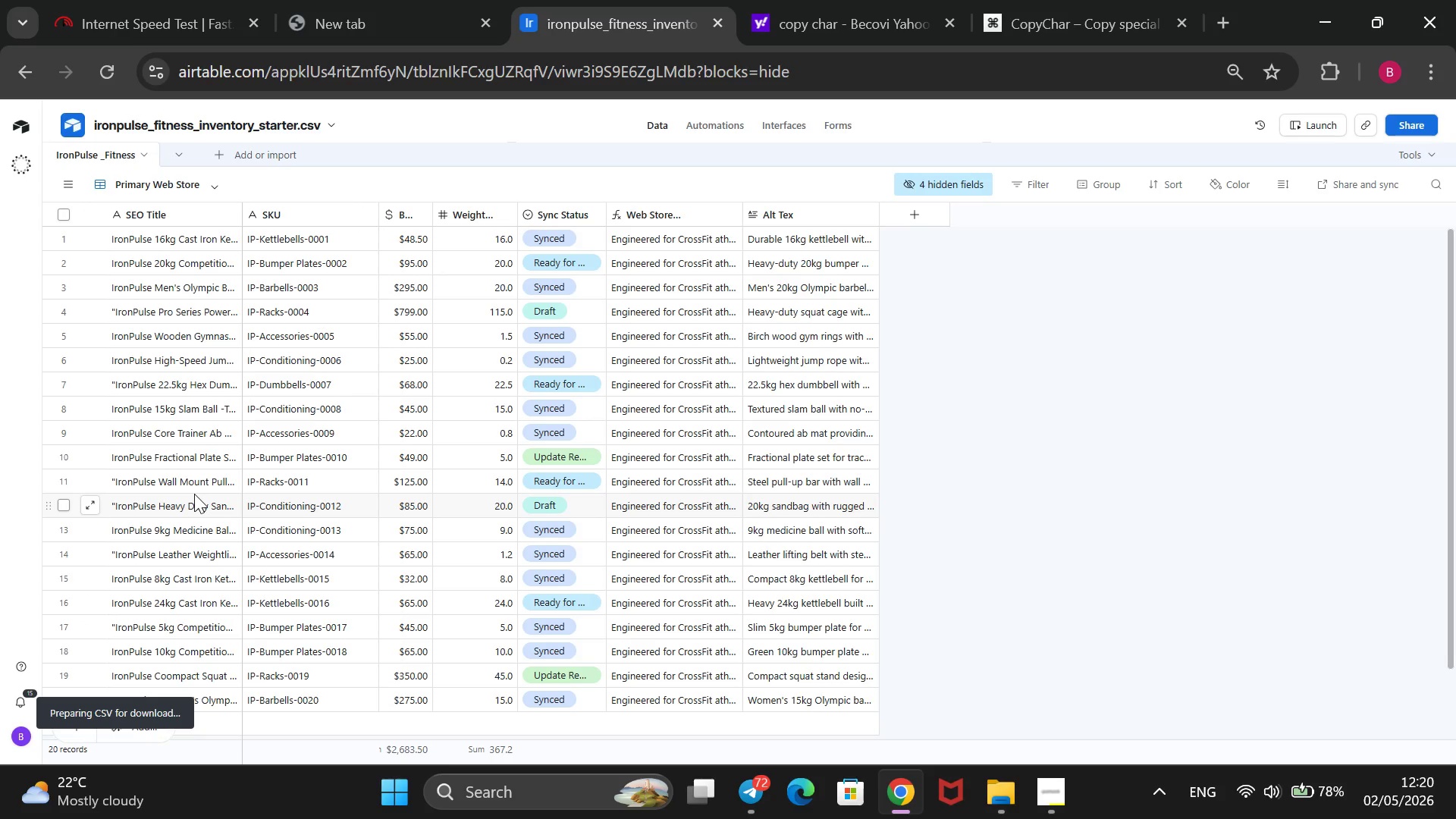 
wait(6.77)
 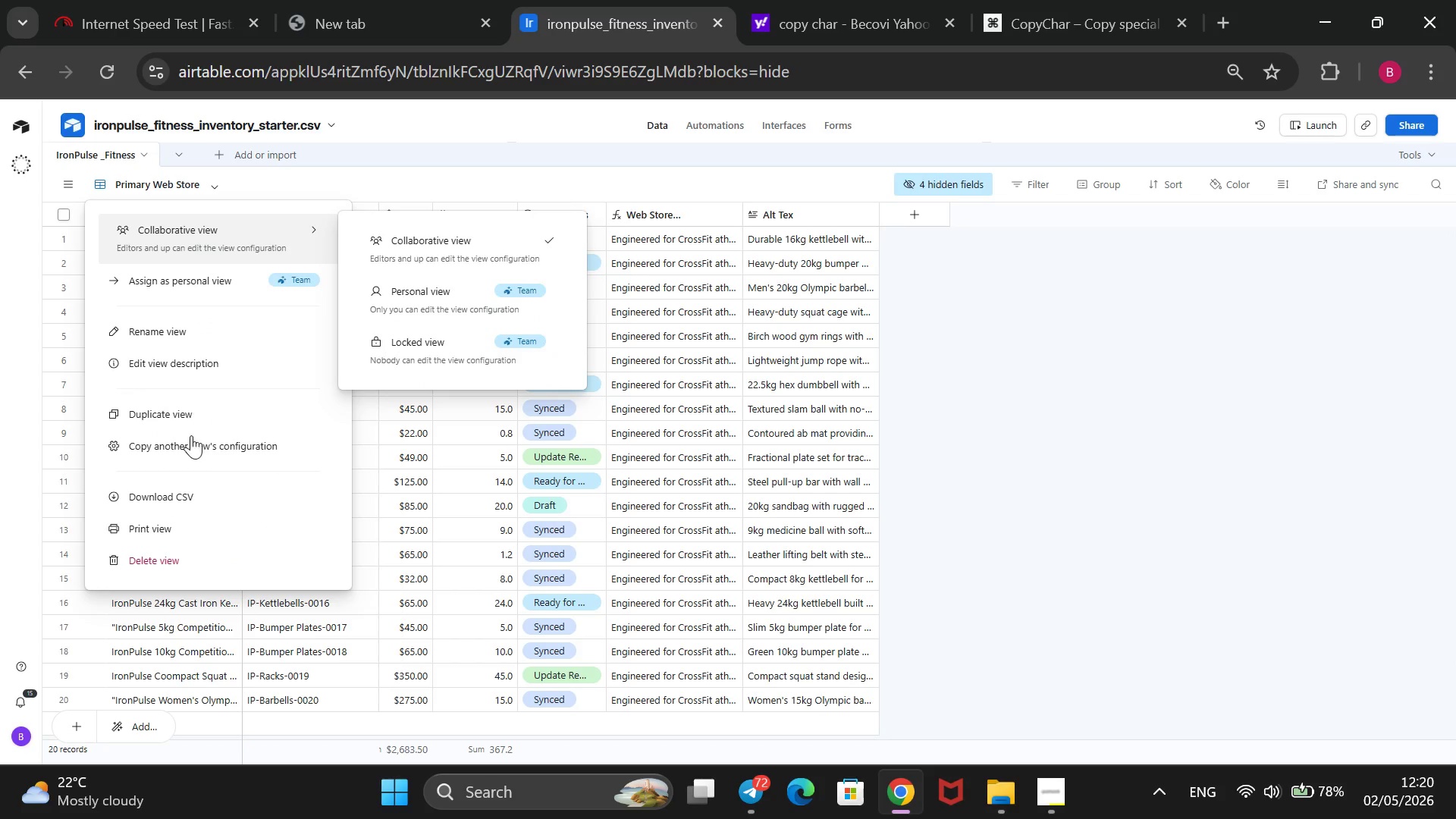 
mouse_move([66, 173])
 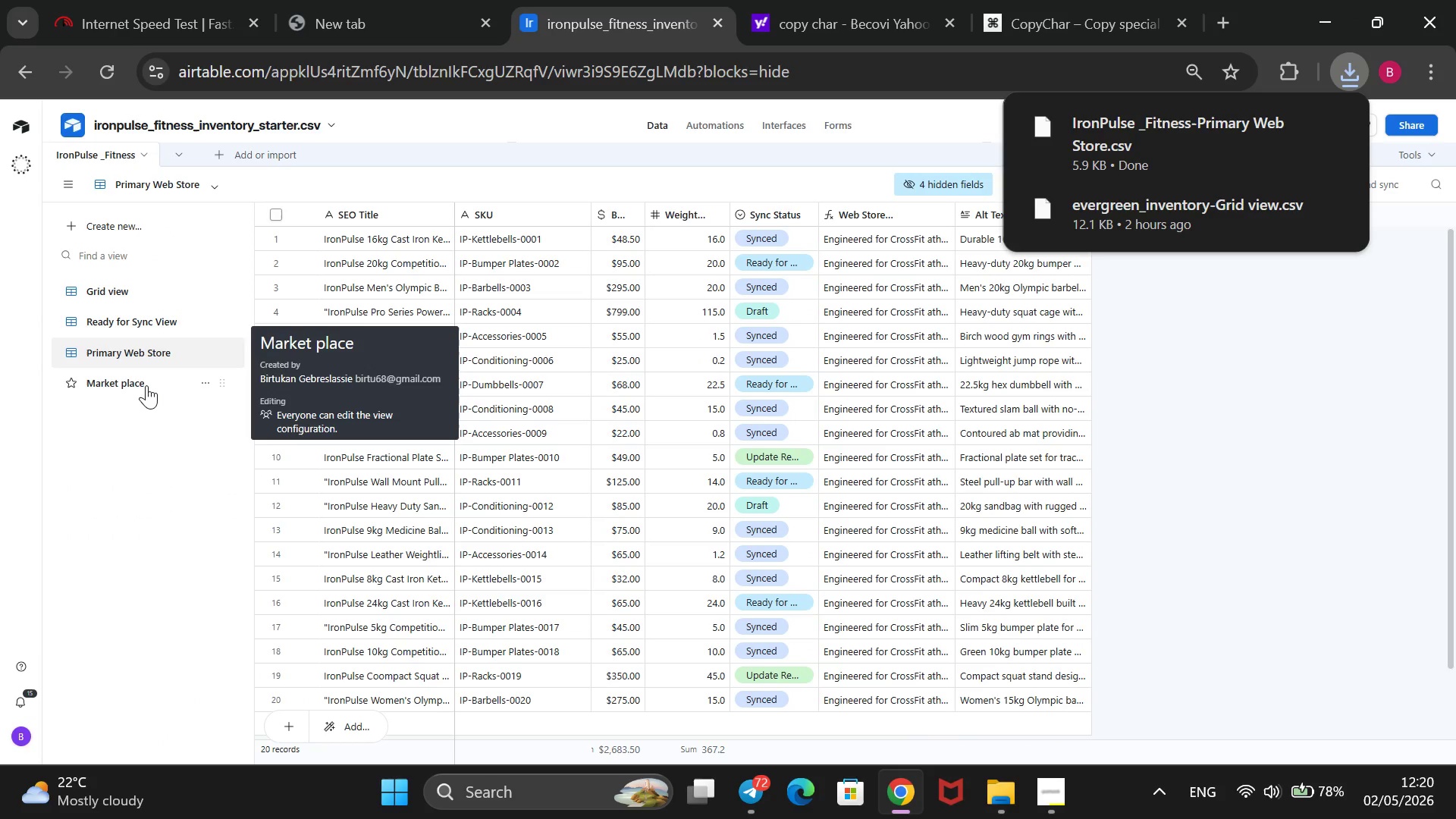 
left_click([143, 385])
 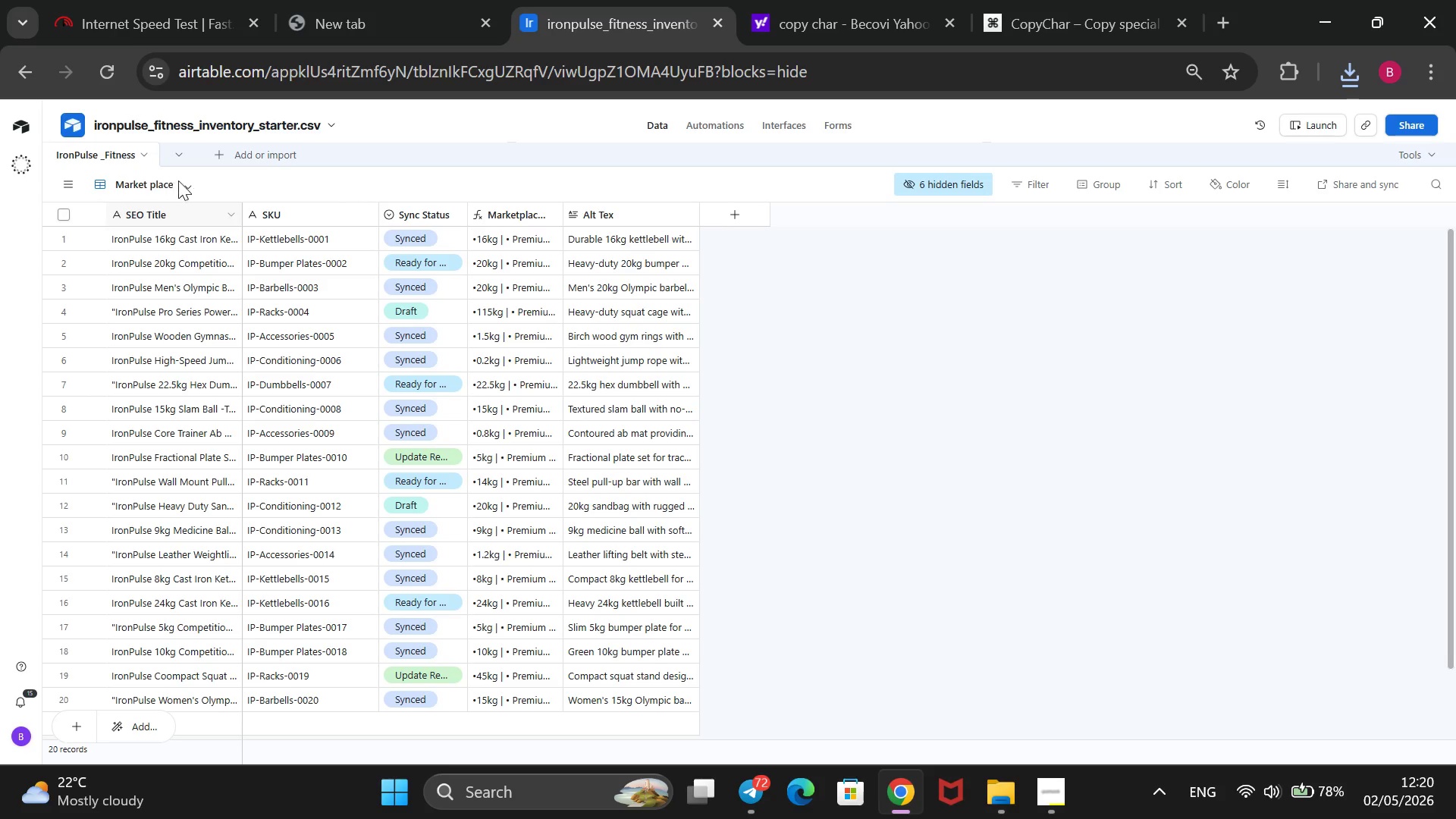 
left_click([190, 189])
 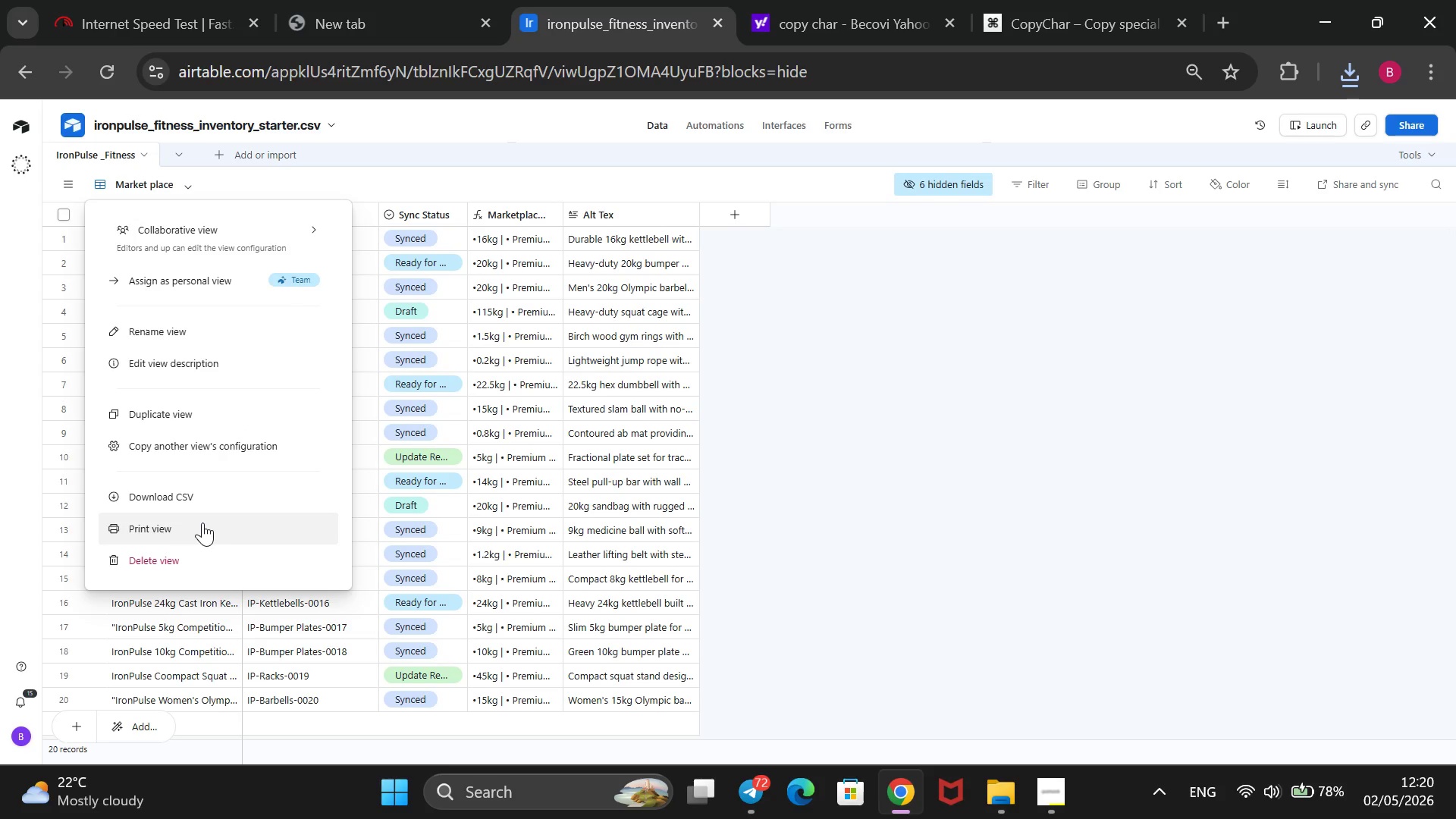 
left_click([208, 488])
 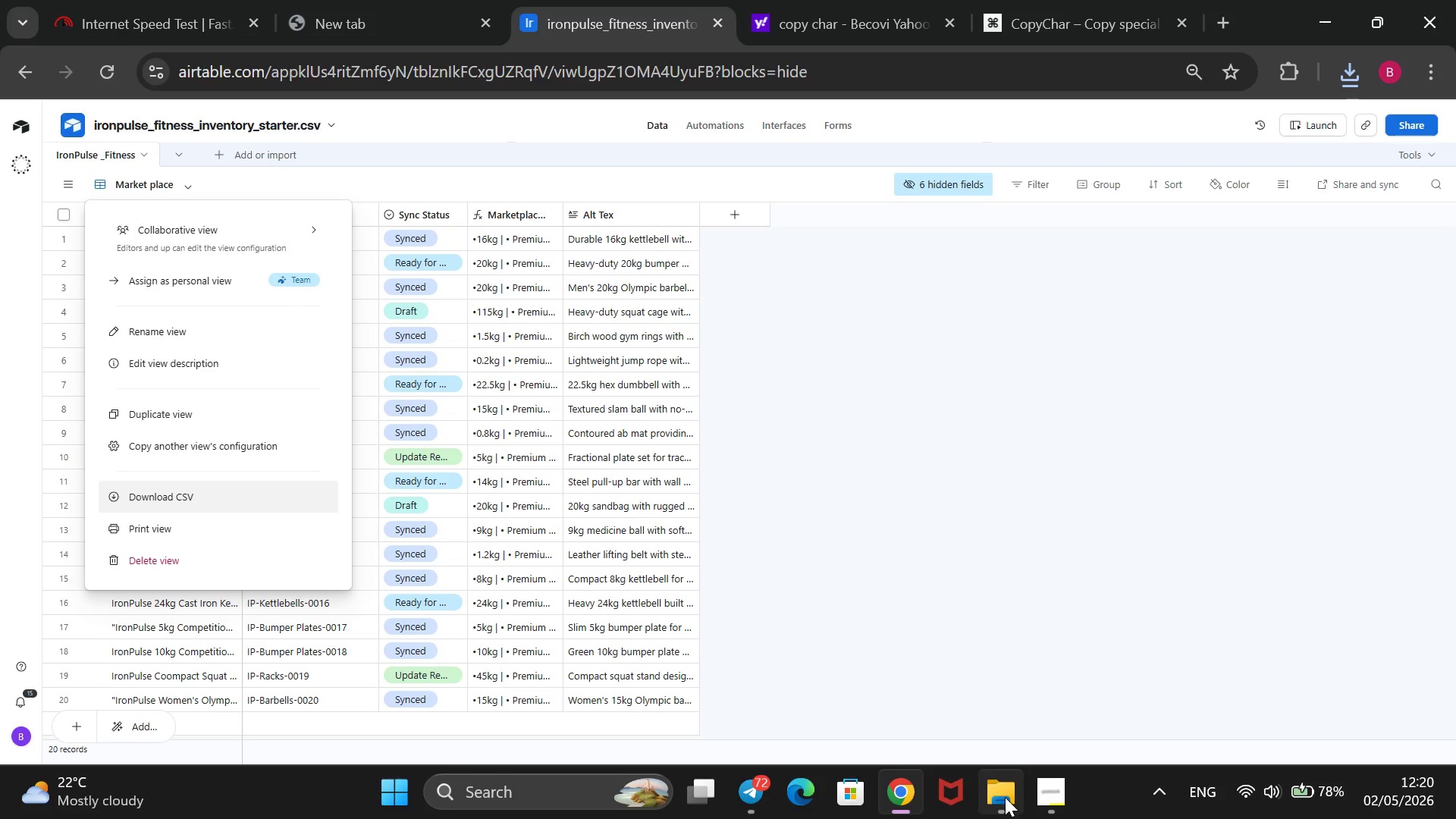 
left_click([1037, 786])